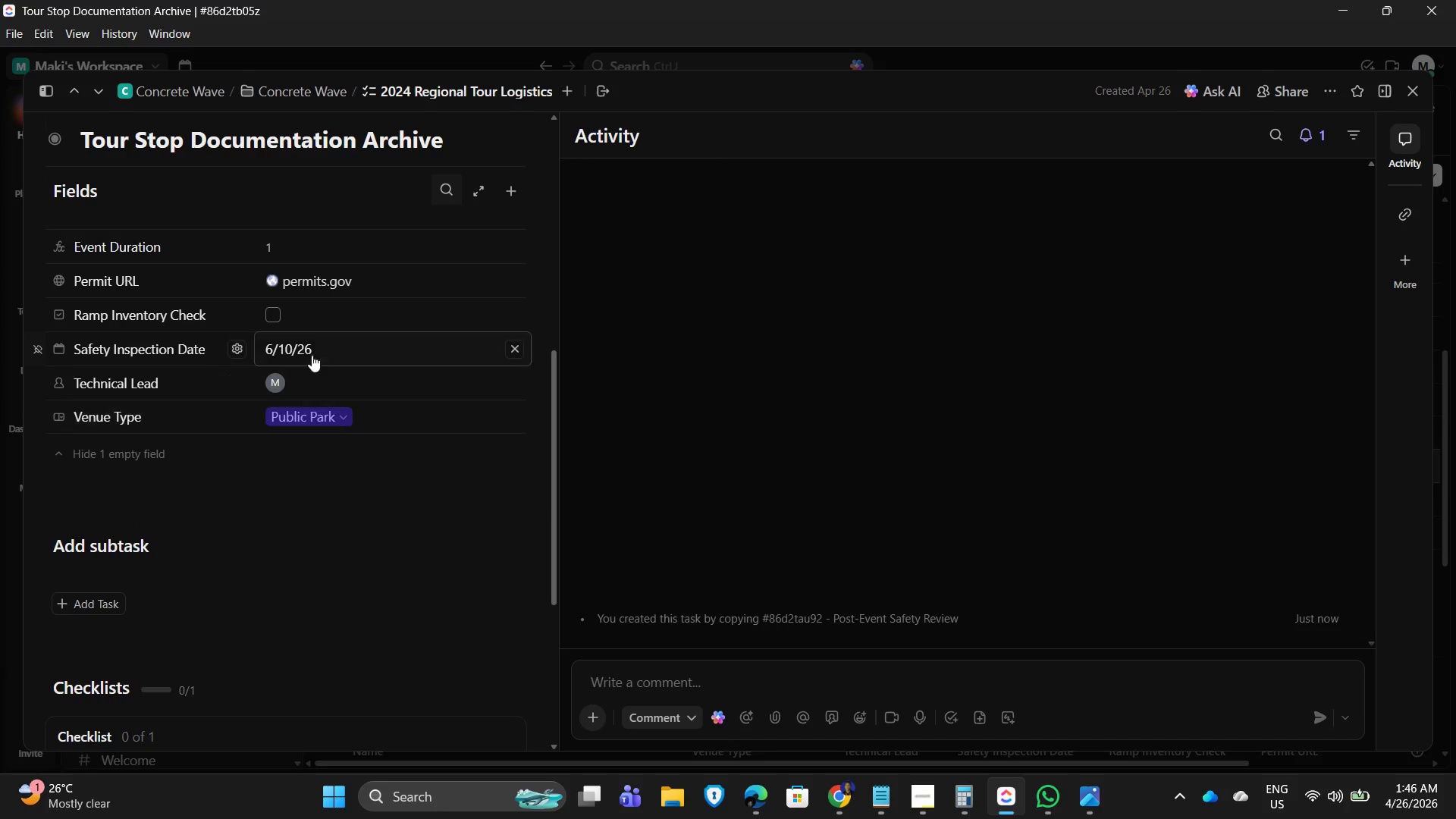 
left_click([321, 342])
 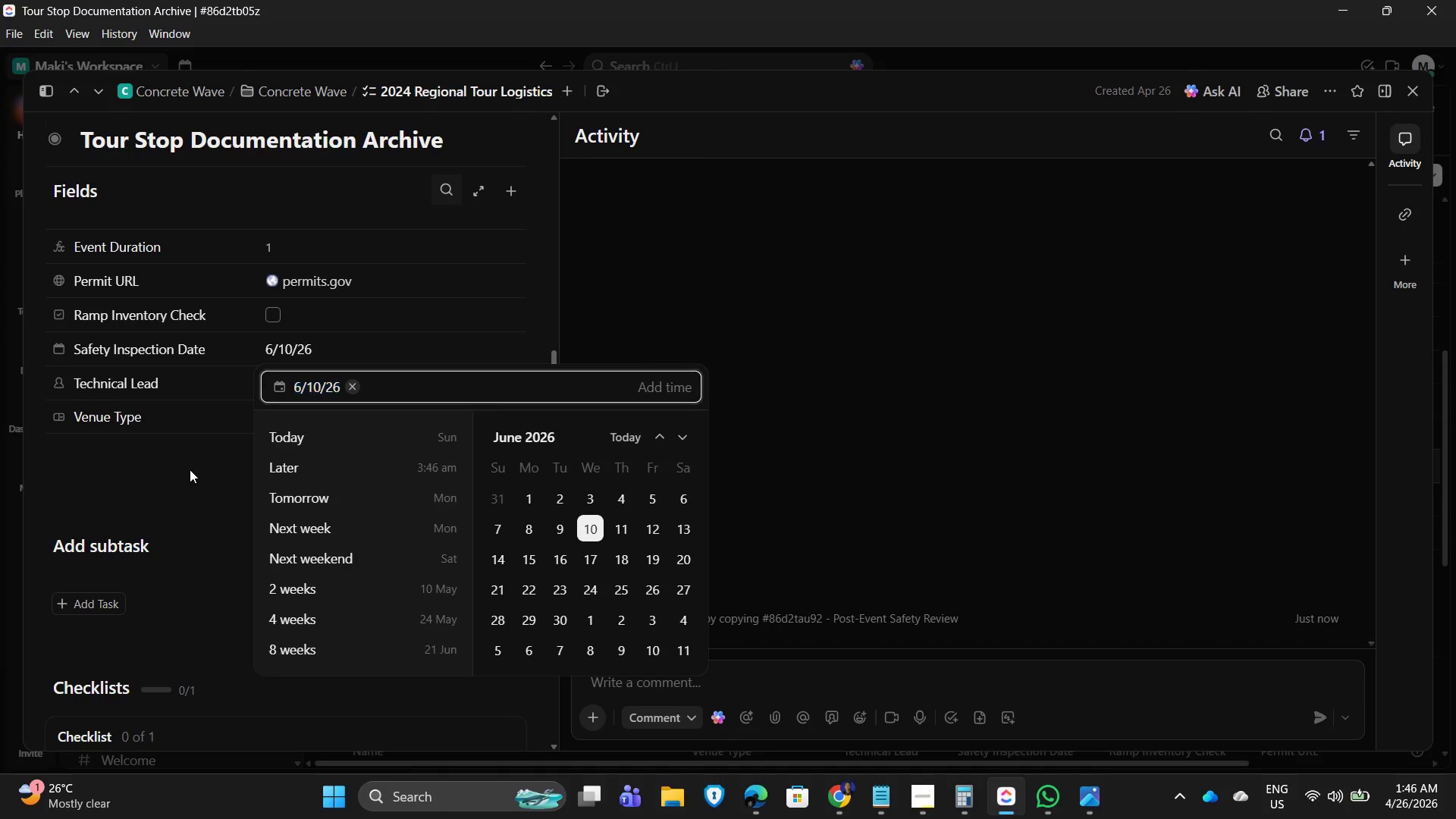 
scroll: coordinate [333, 504], scroll_direction: down, amount: 3.0
 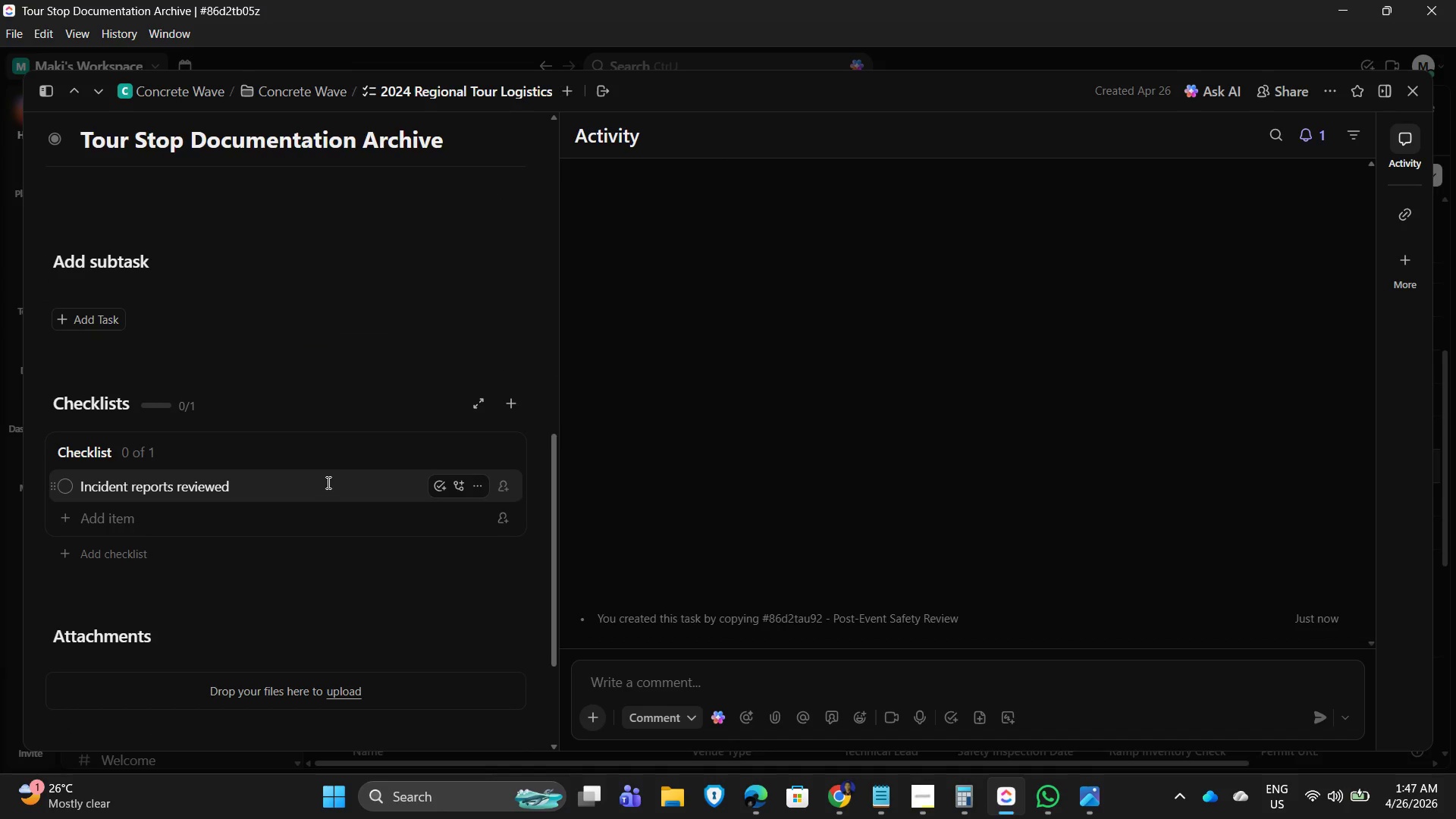 
scroll: coordinate [297, 325], scroll_direction: up, amount: 8.0
 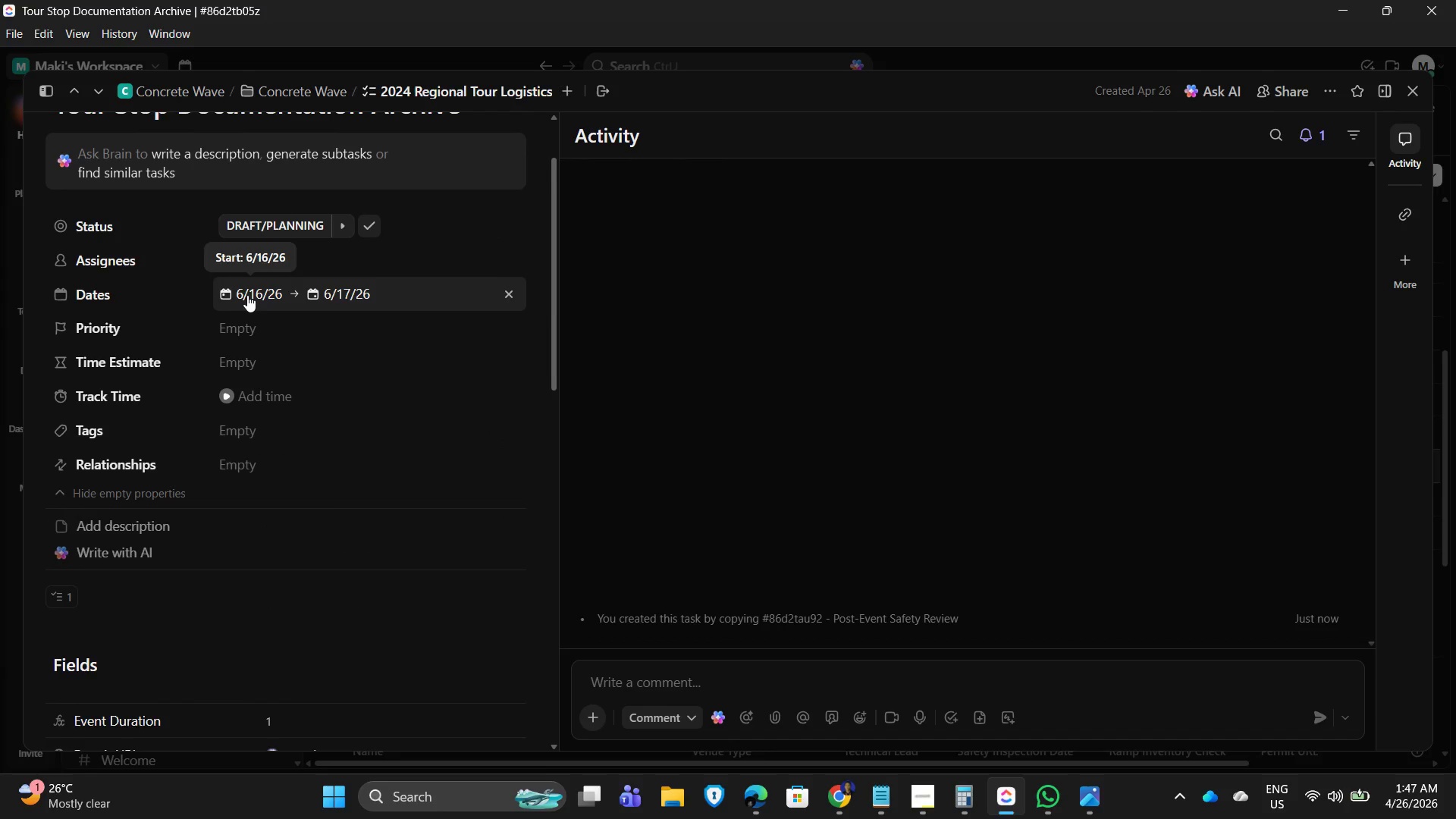 
left_click([247, 295])
 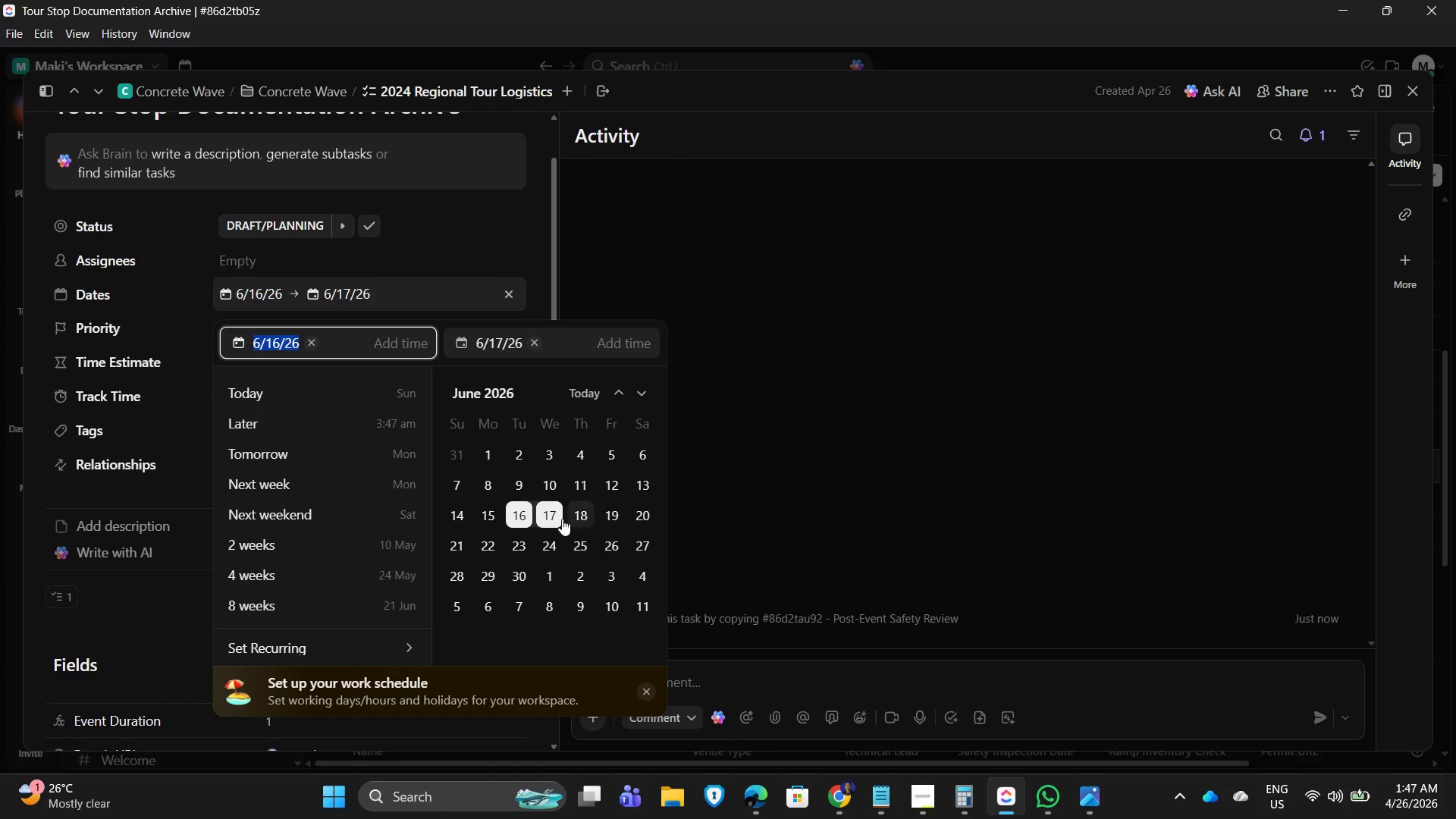 
left_click([554, 508])
 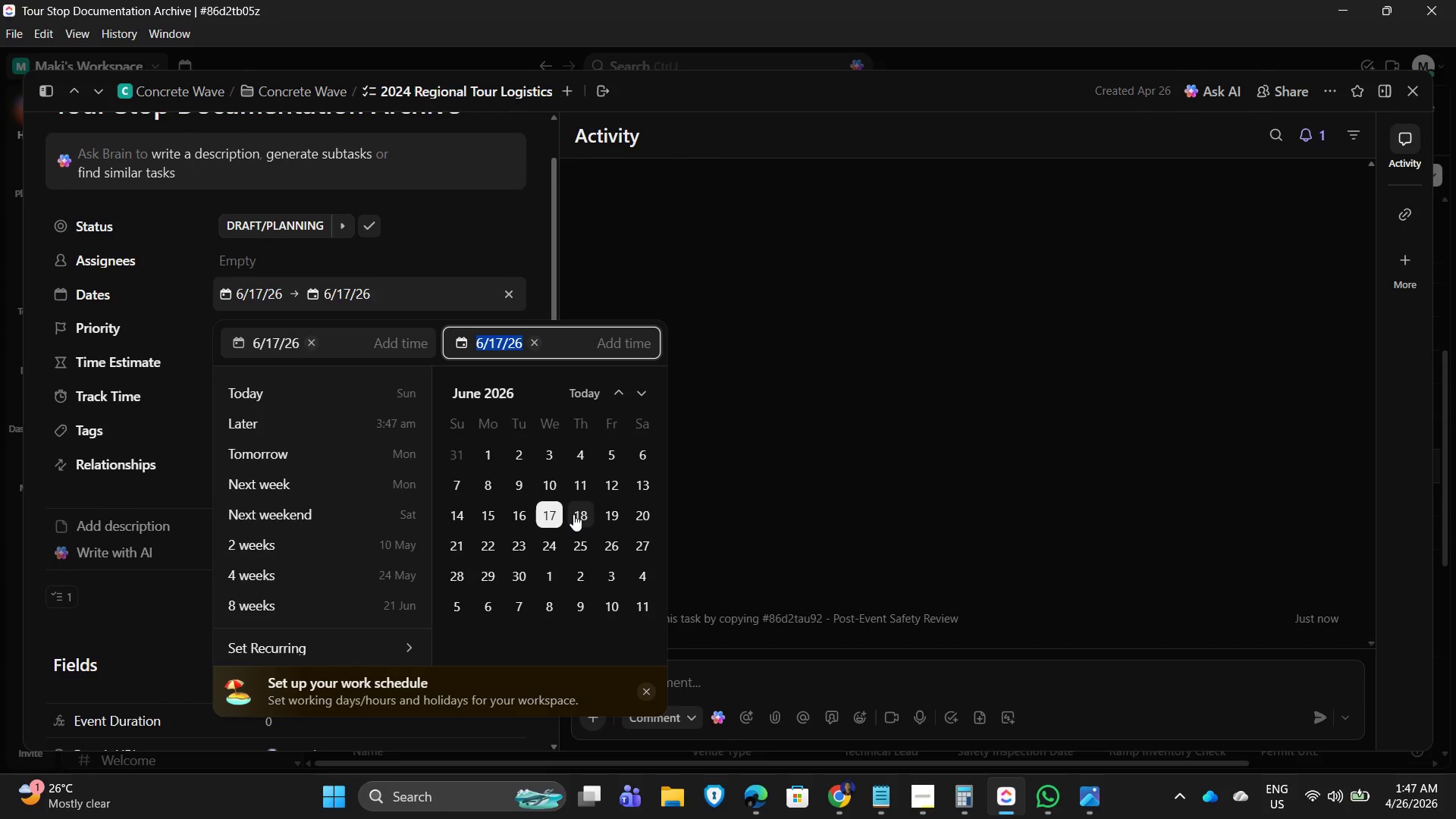 
left_click([573, 514])
 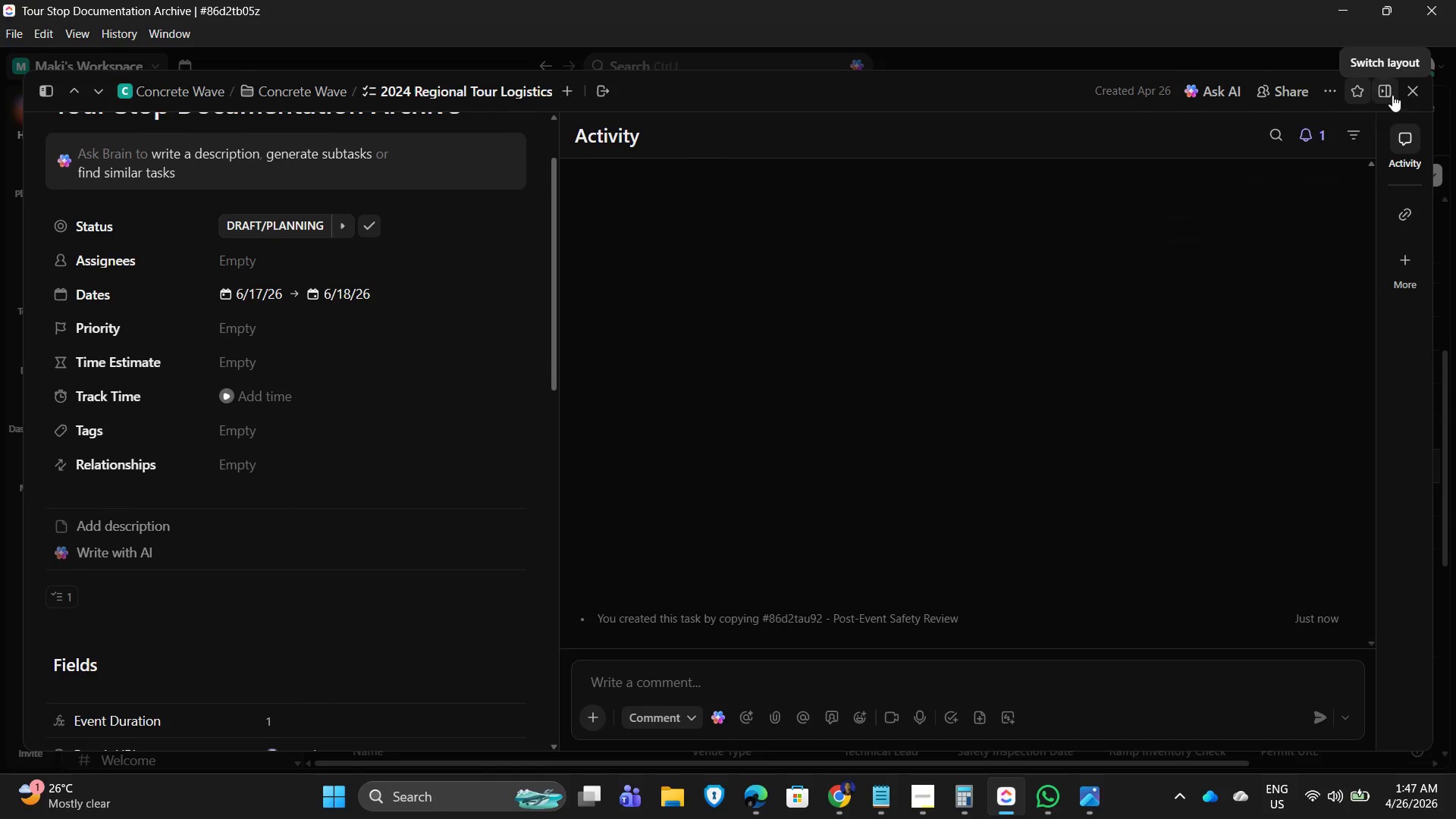 
scroll: coordinate [387, 437], scroll_direction: down, amount: 4.0
 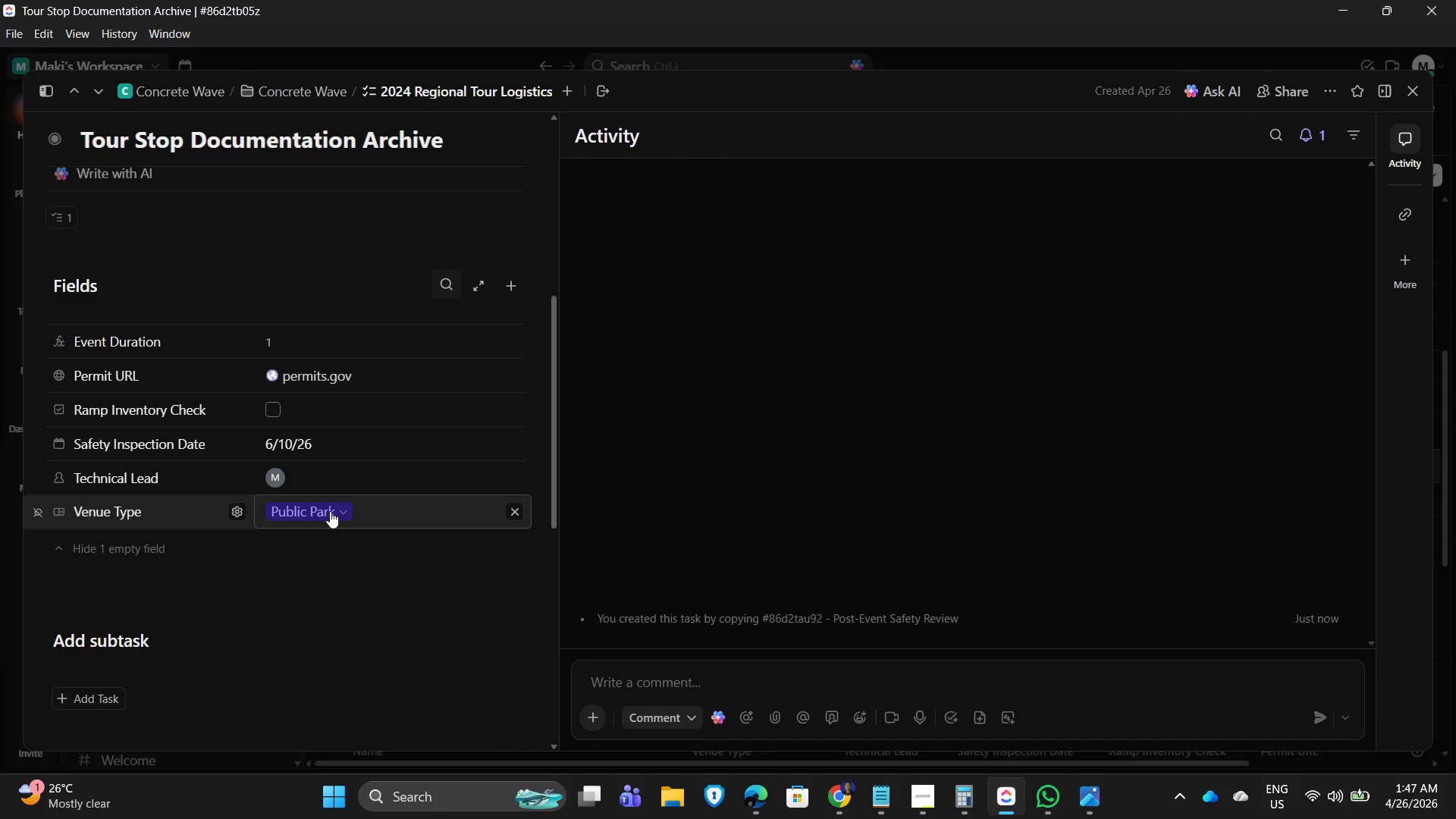 
left_click([328, 513])
 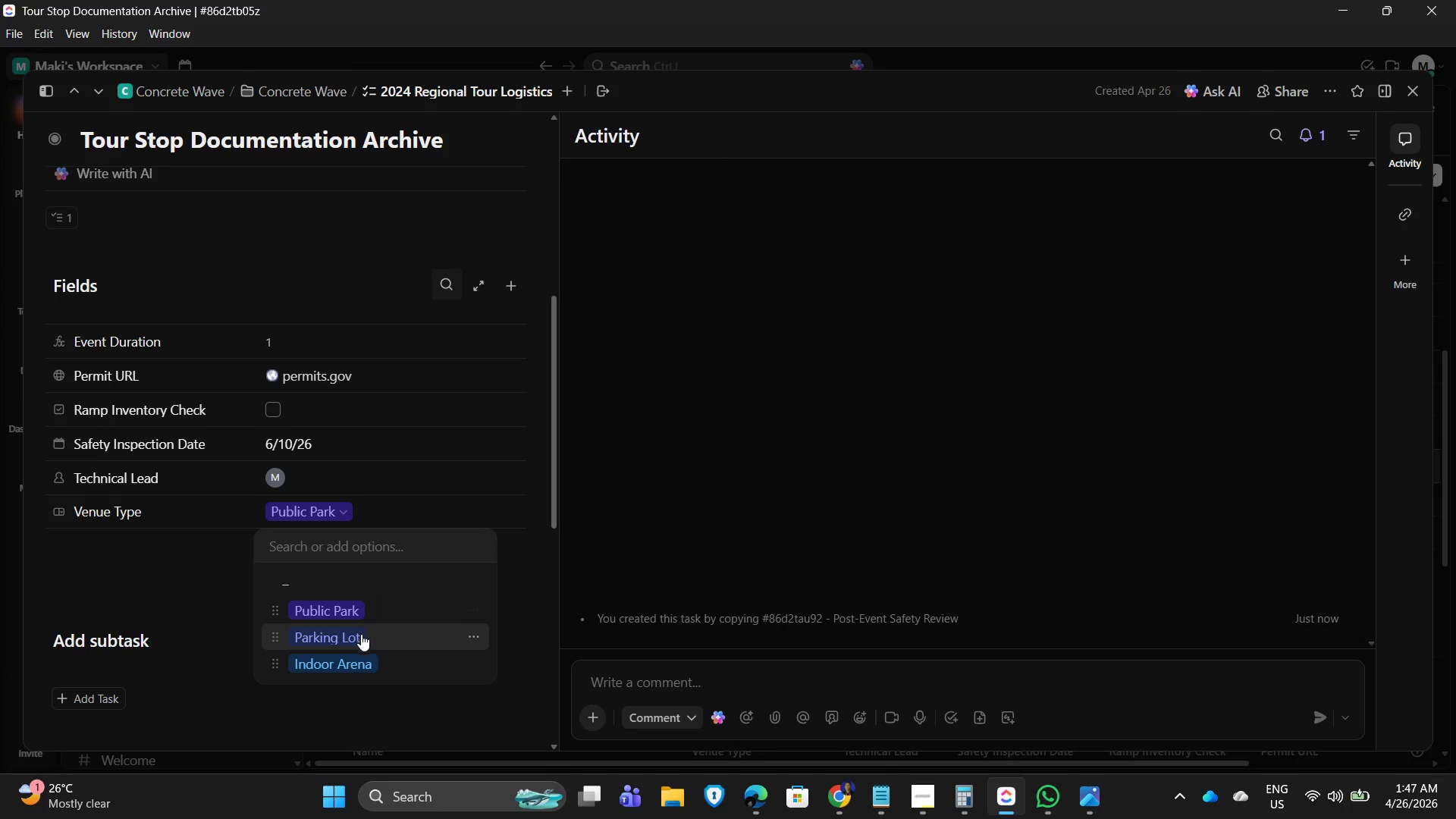 
left_click([358, 667])
 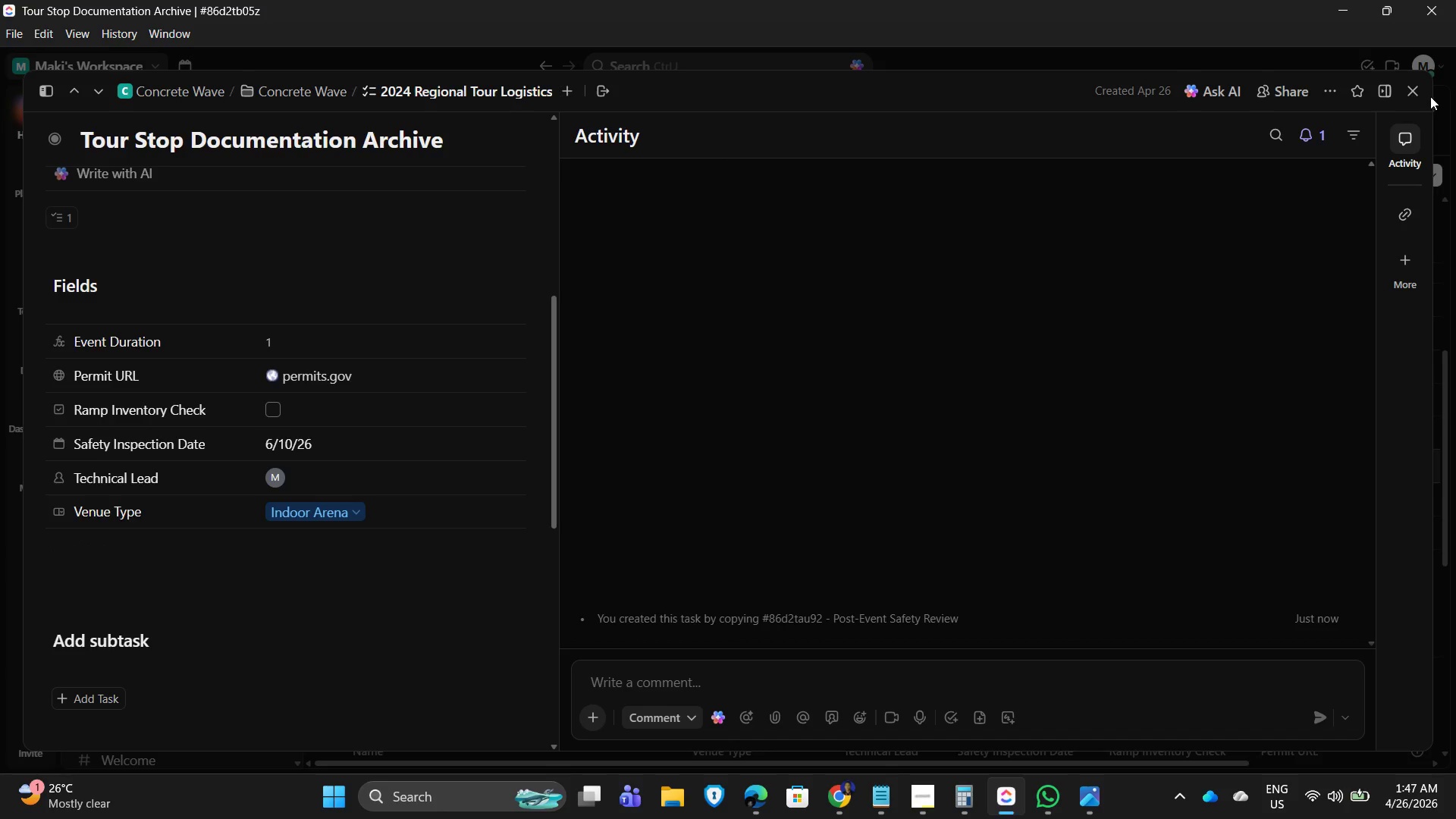 
left_click([1420, 93])
 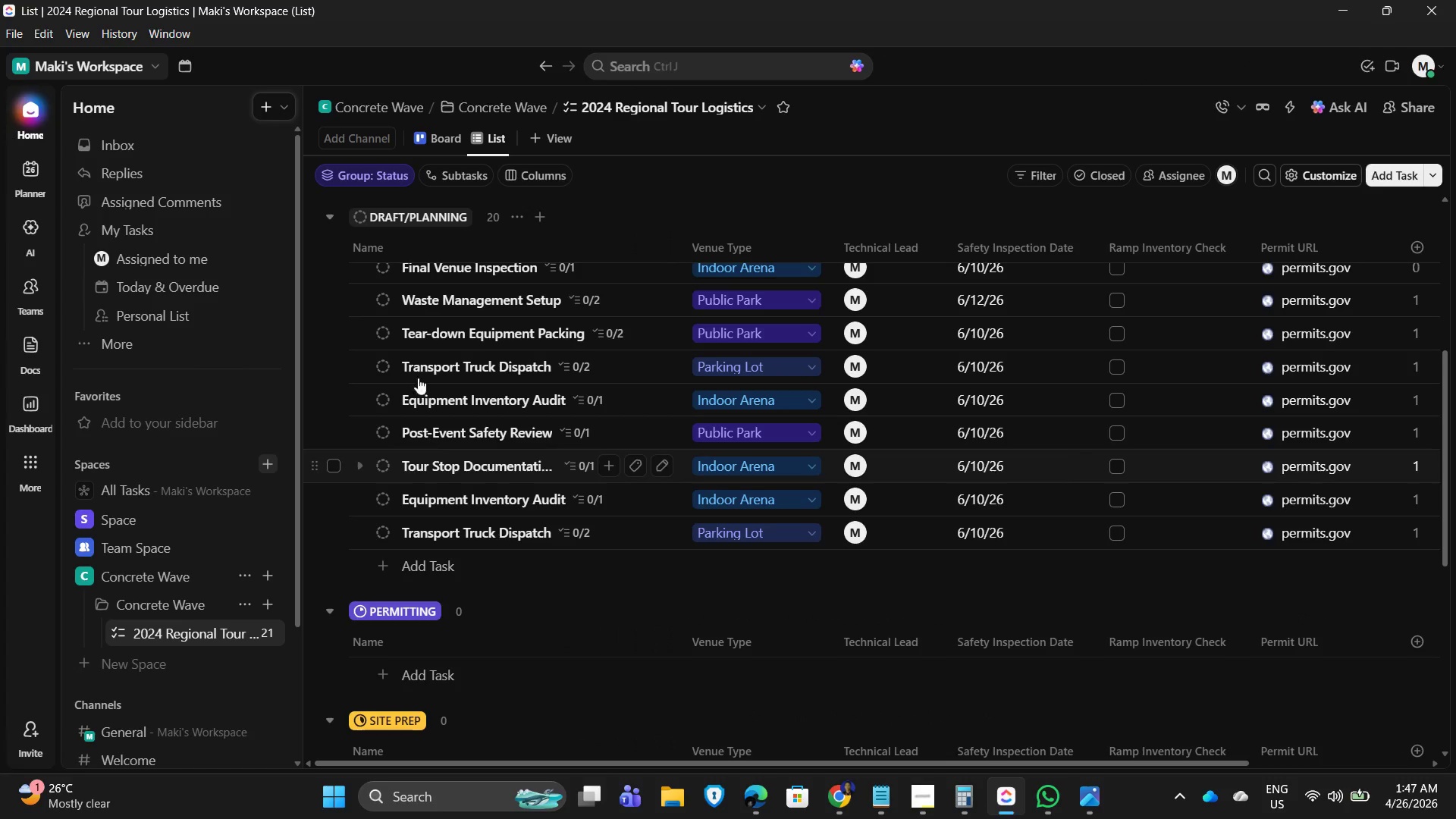 
mouse_move([479, 502])
 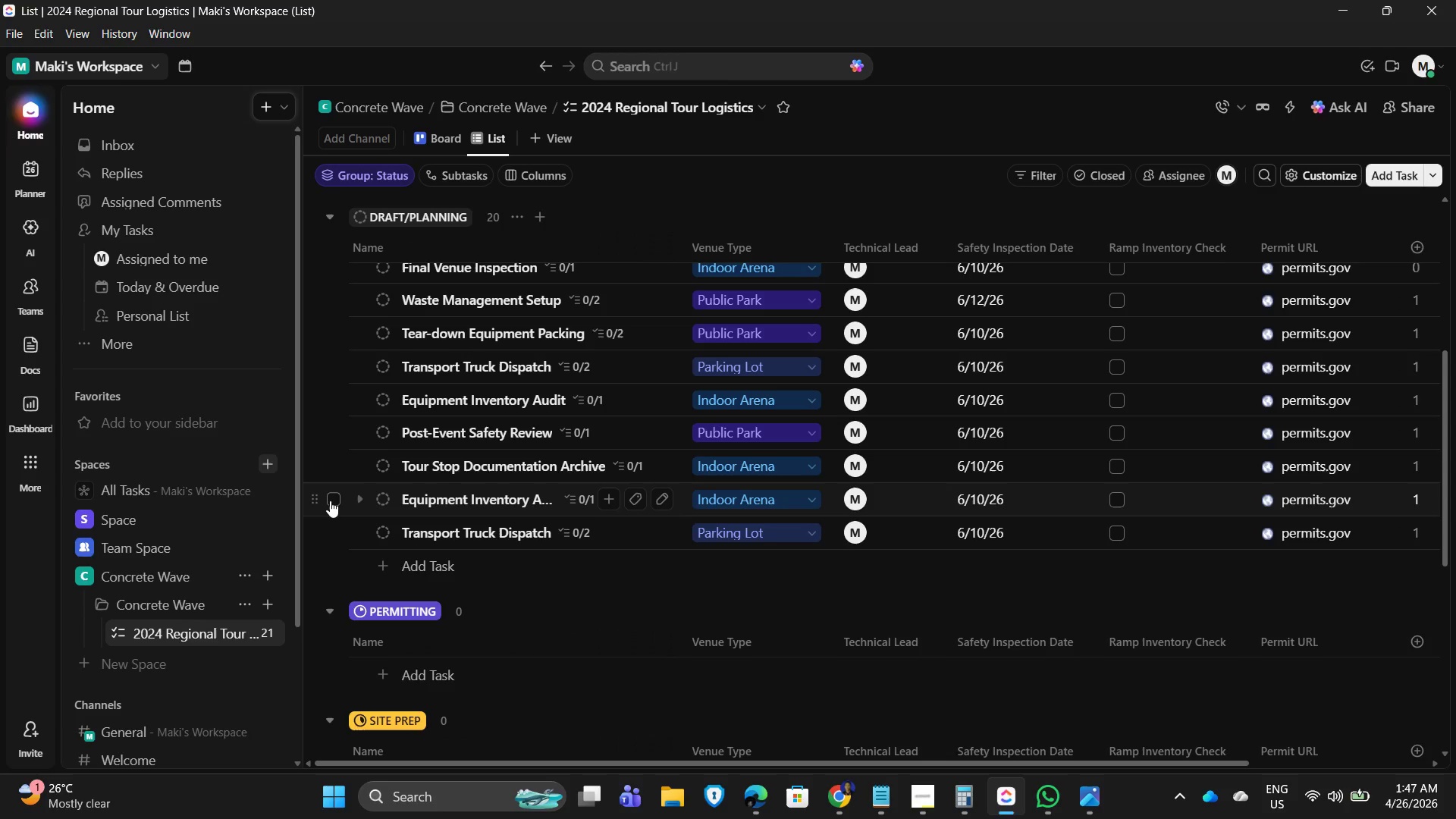 
left_click([331, 498])